 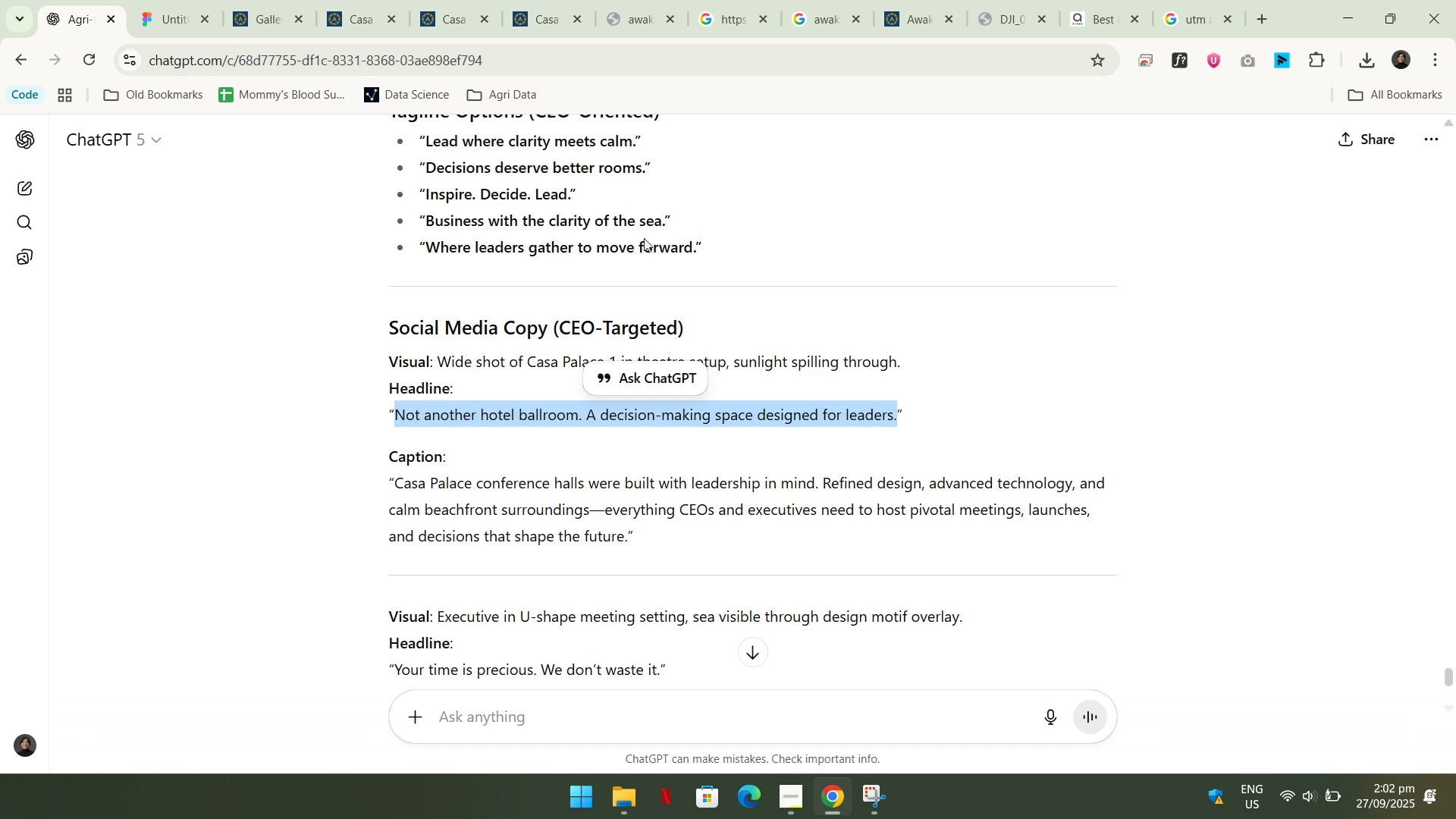 
key(Control+ControlLeft)
 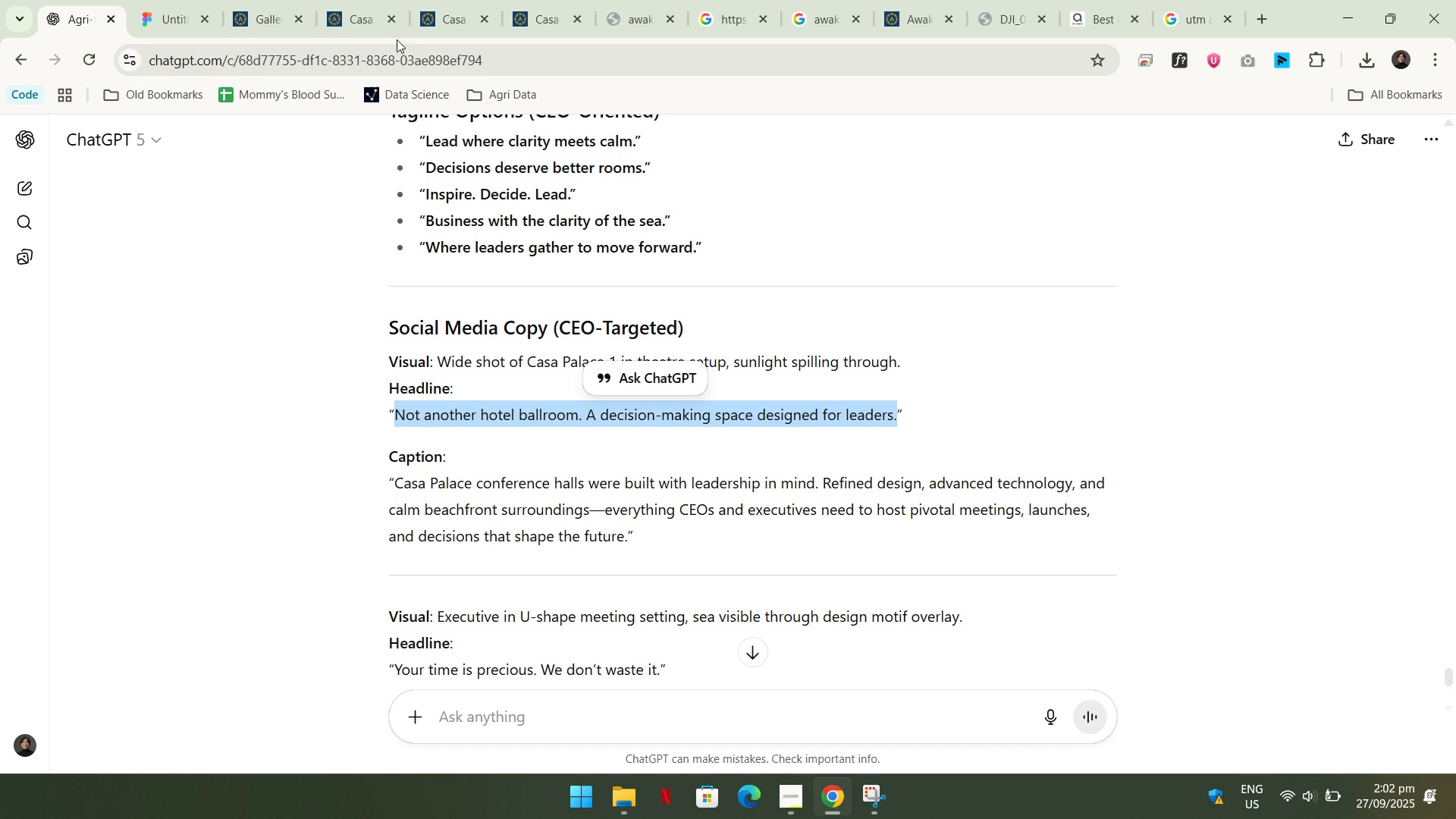 
key(Control+C)
 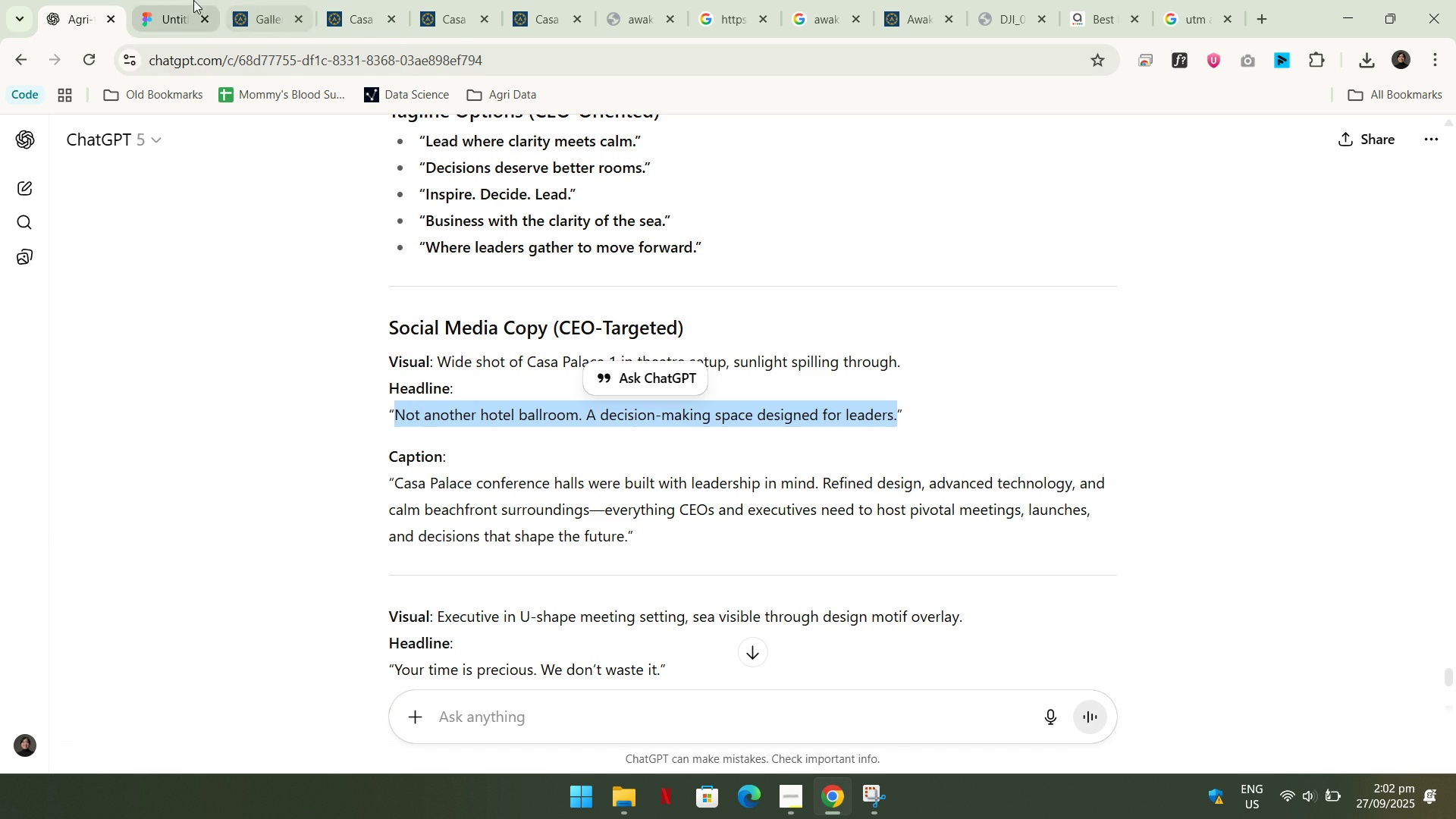 
left_click([193, 0])
 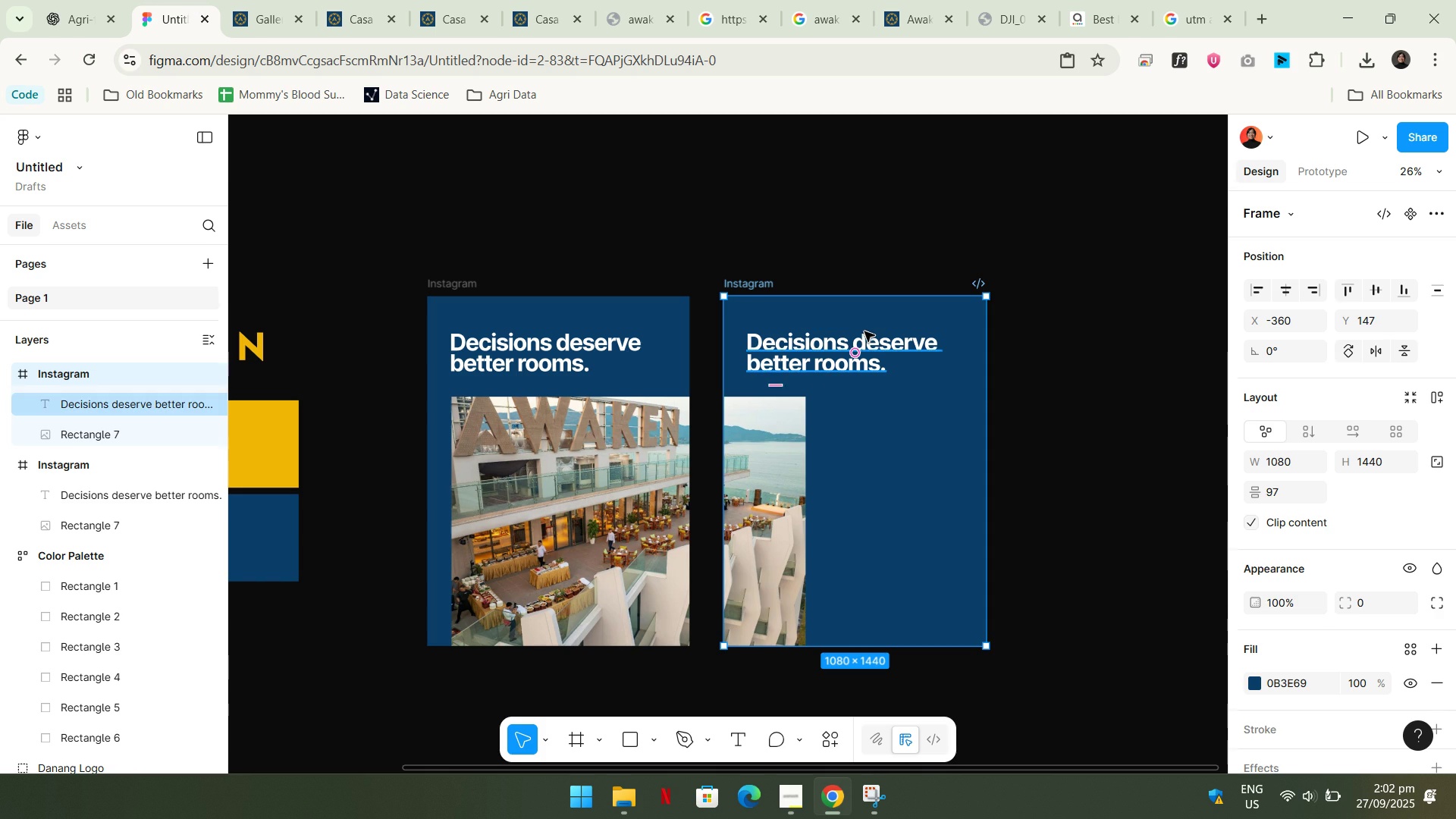 
left_click([864, 331])